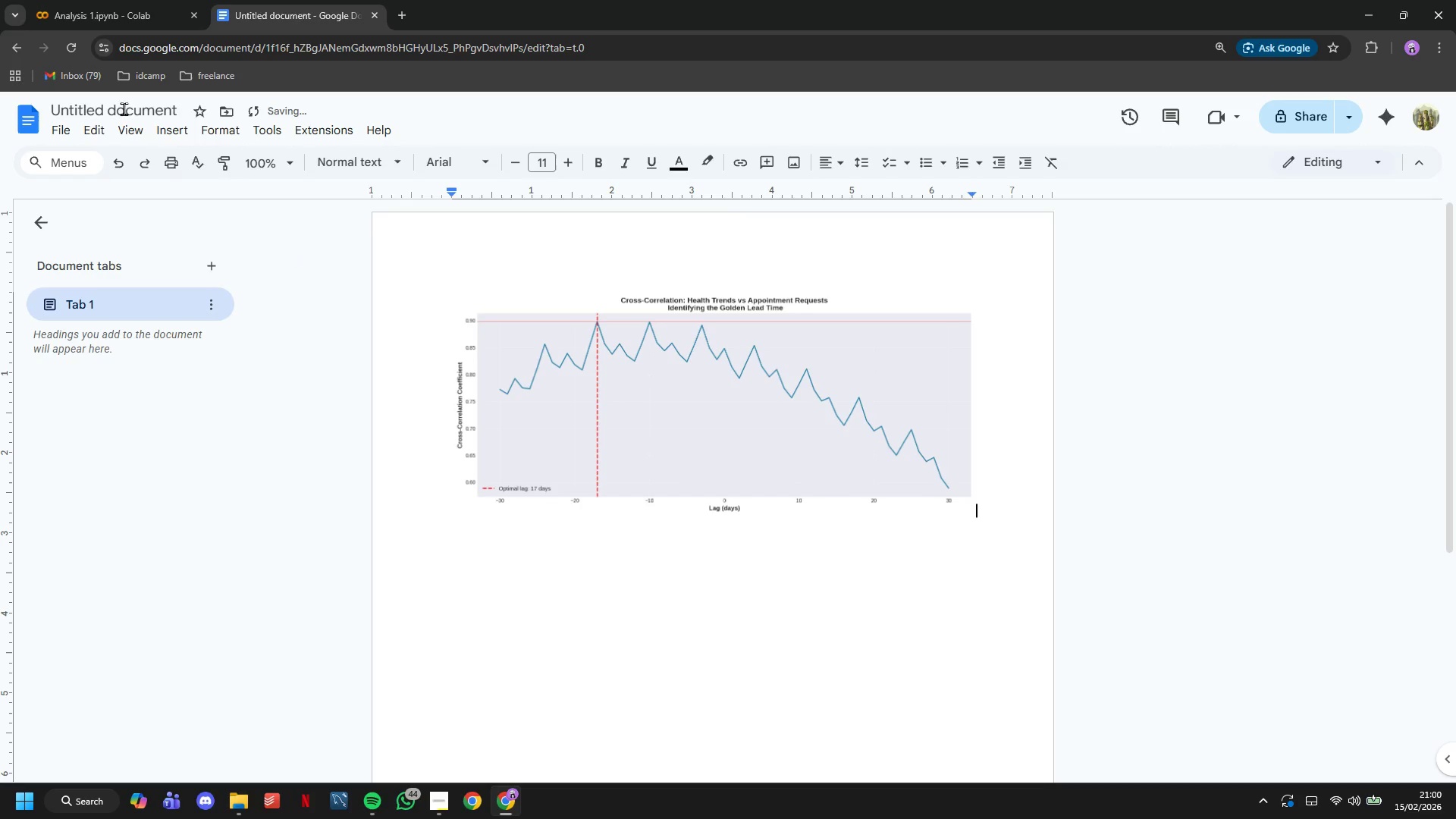 
double_click([124, 106])
 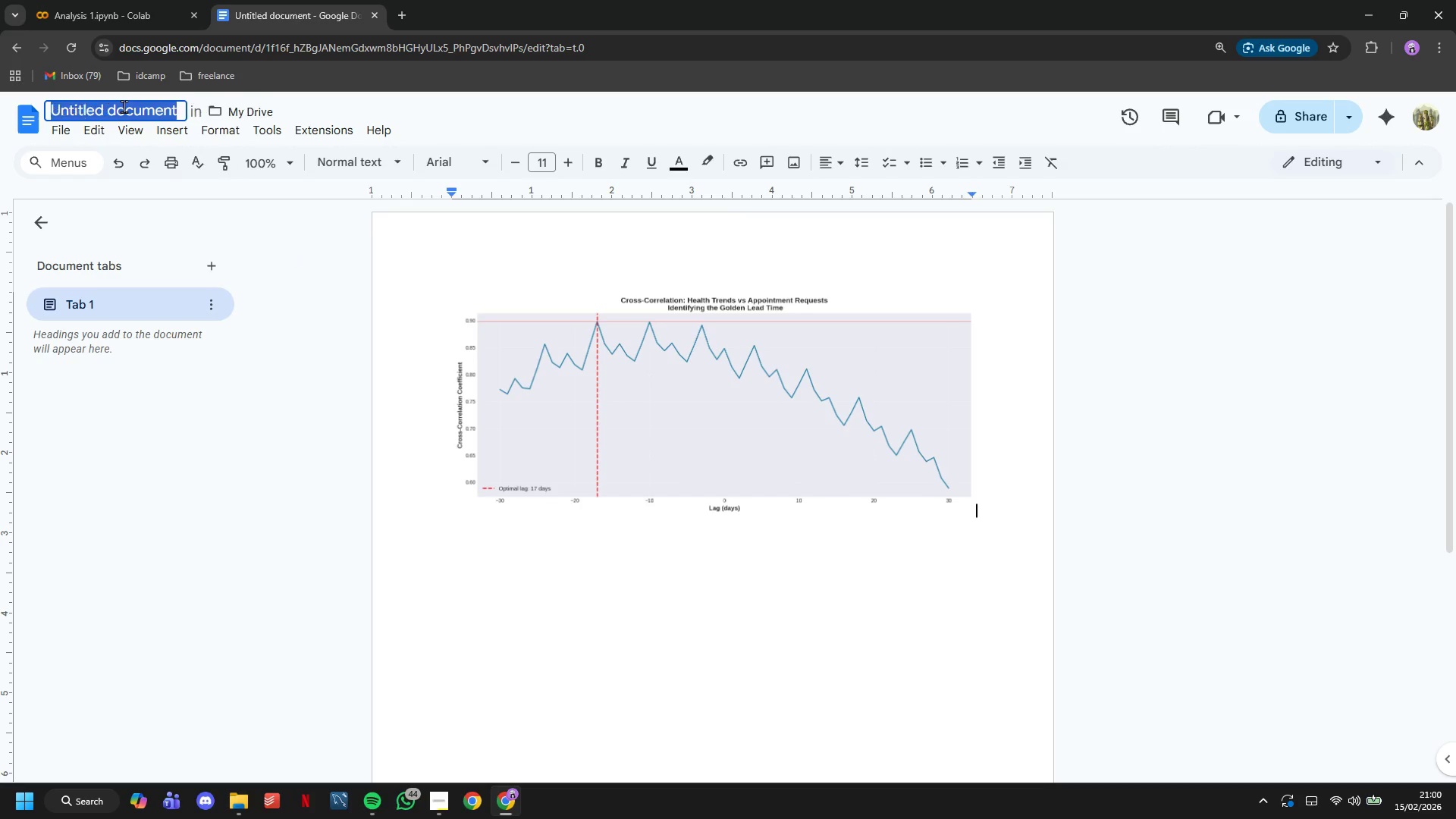 
triple_click([124, 106])
 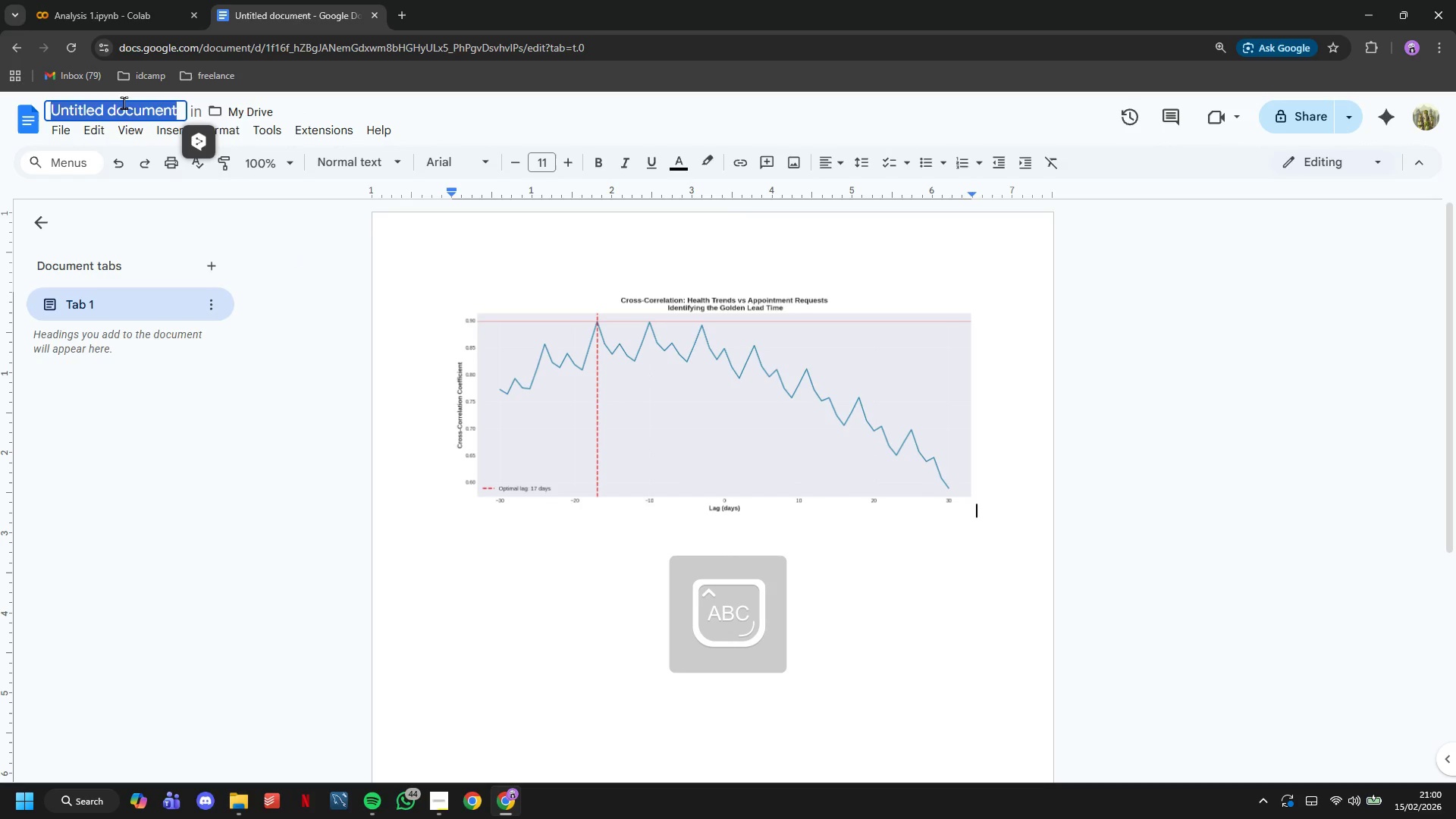 
type(Sumamry f)
key(Backspace)
key(Backspace)
key(Backspace)
key(Backspace)
key(Backspace)
key(Backspace)
key(Backspace)
type(mary of Analysis)
 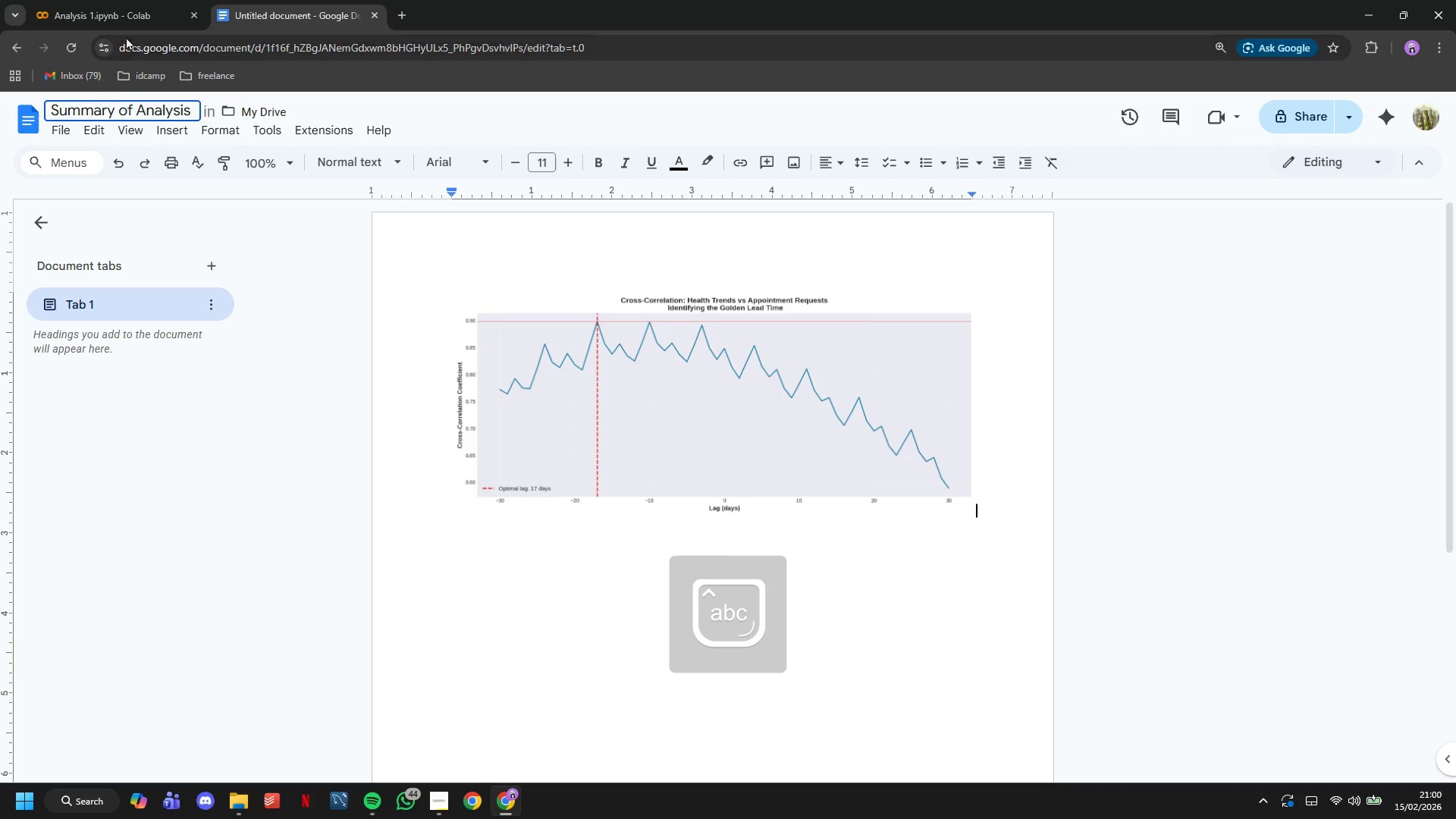 
left_click([131, 0])
 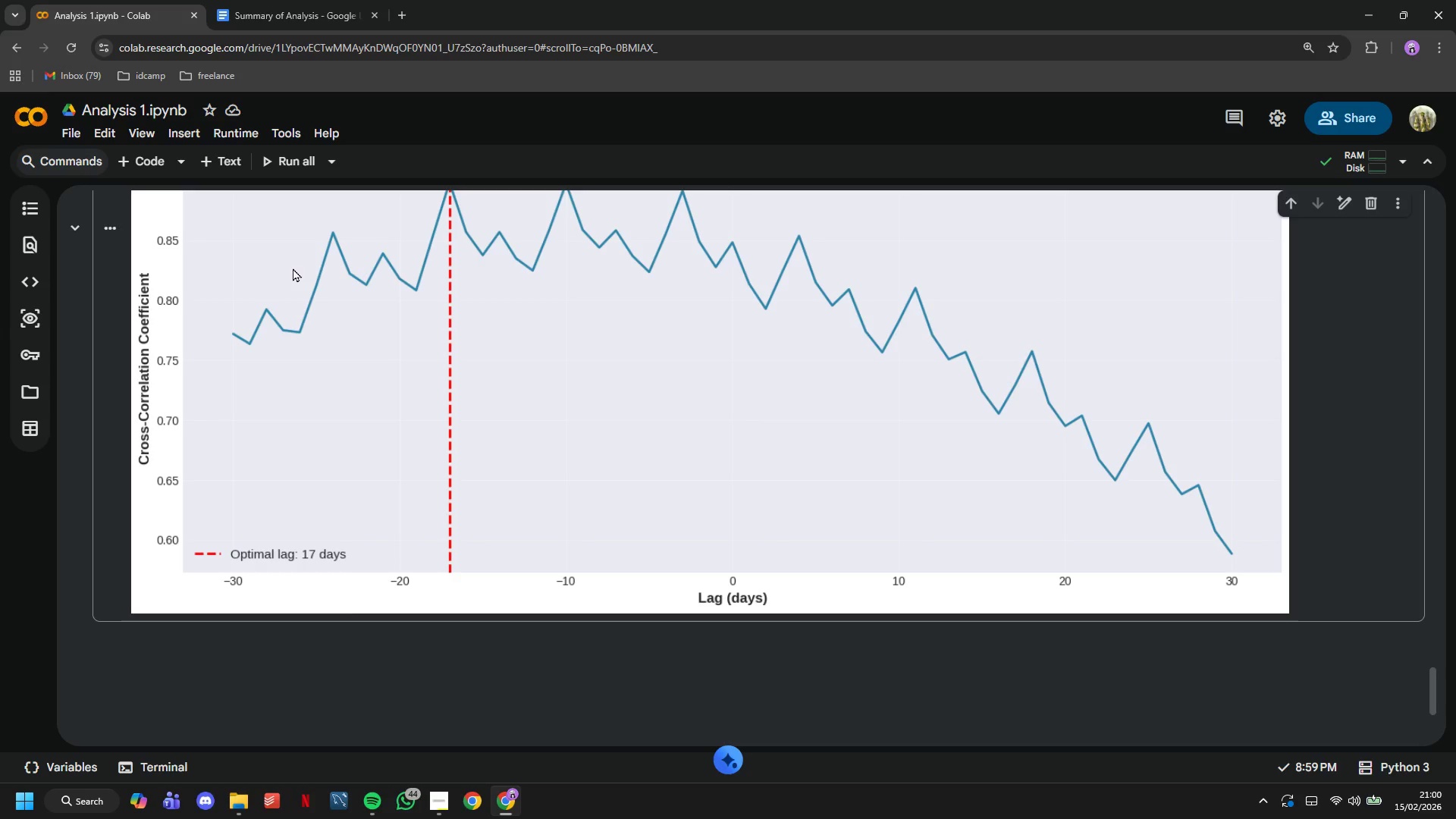 
wait(17.62)
 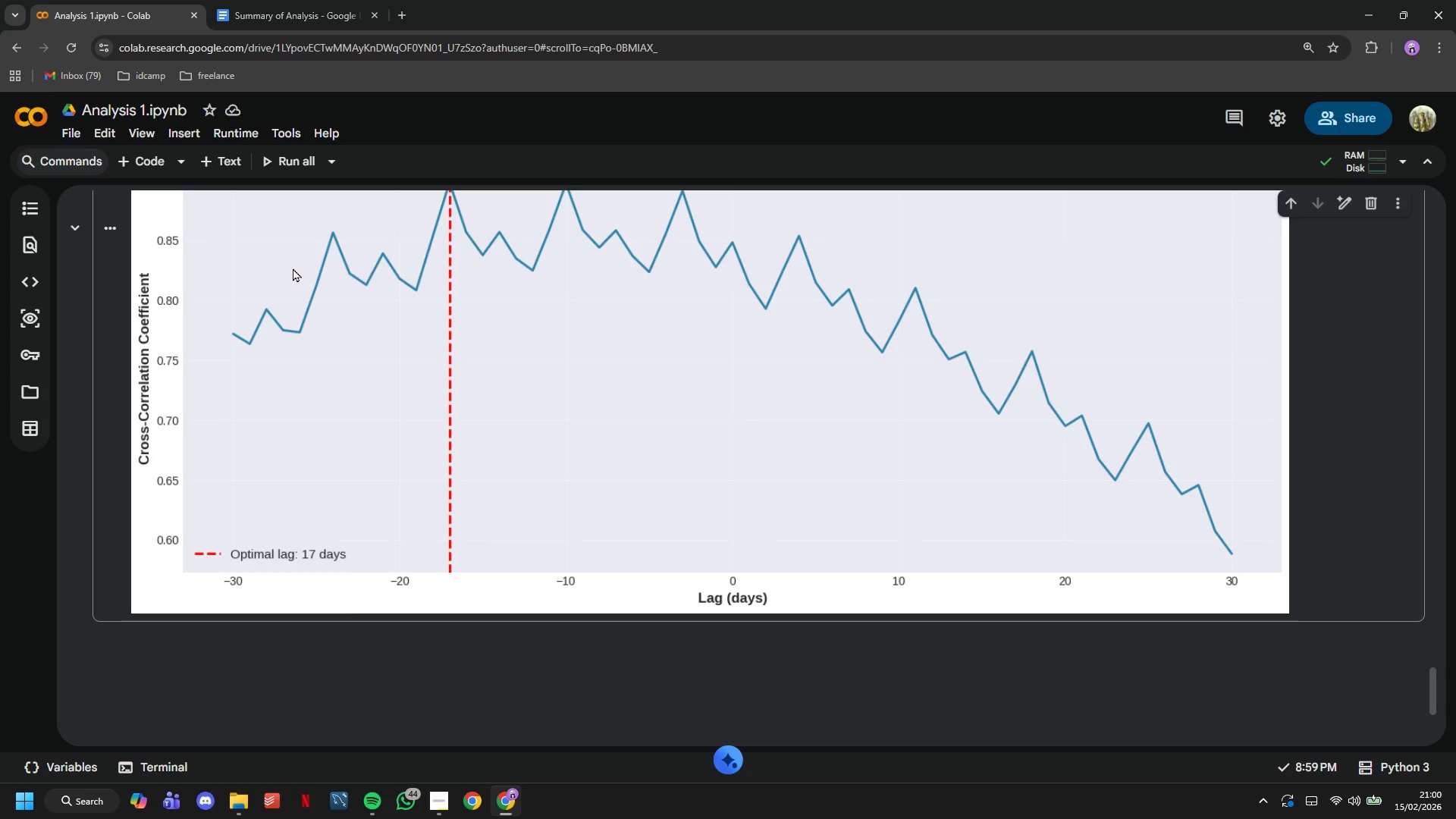 
left_click([446, 795])